 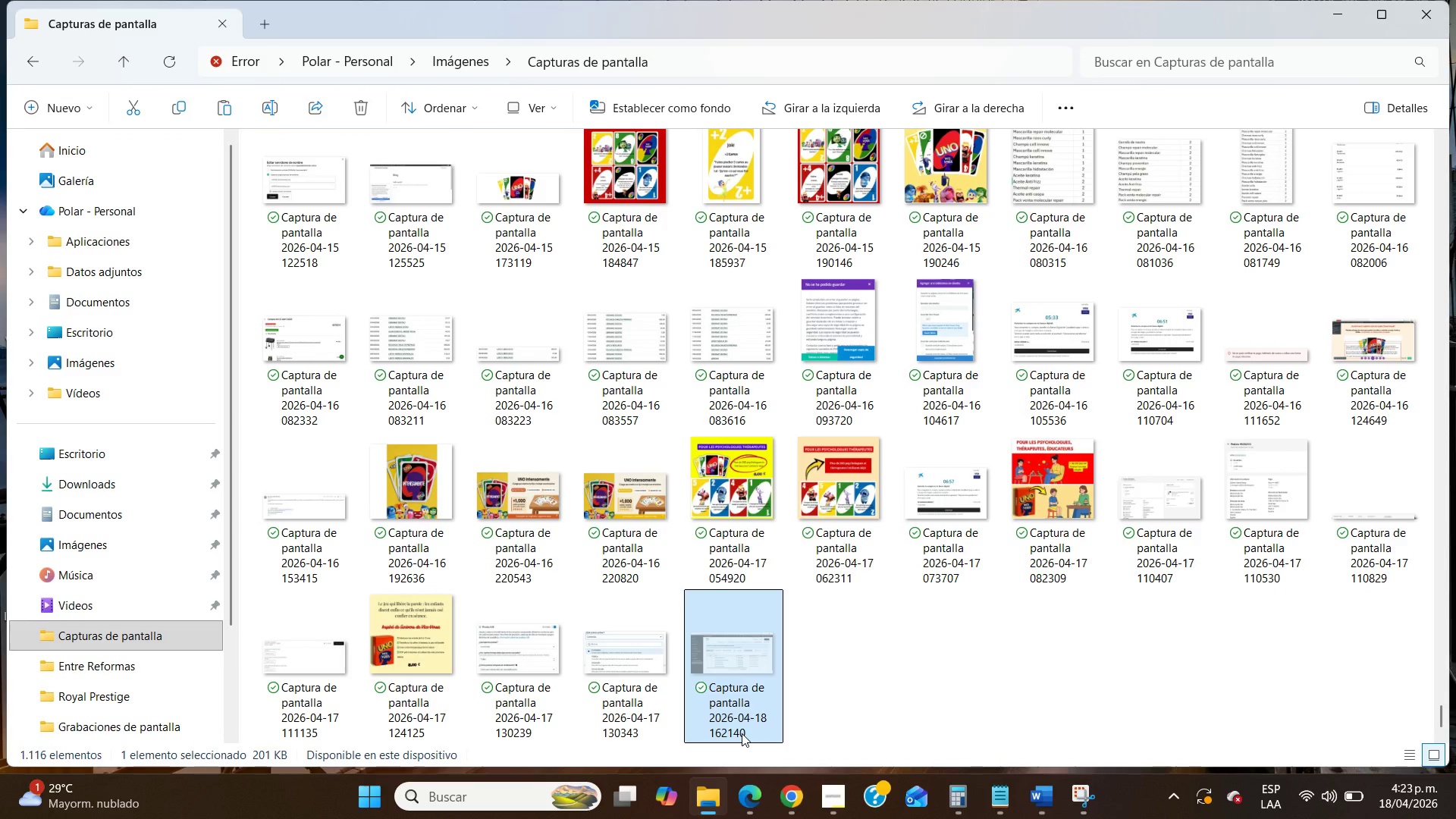 
left_click([1455, 818])
 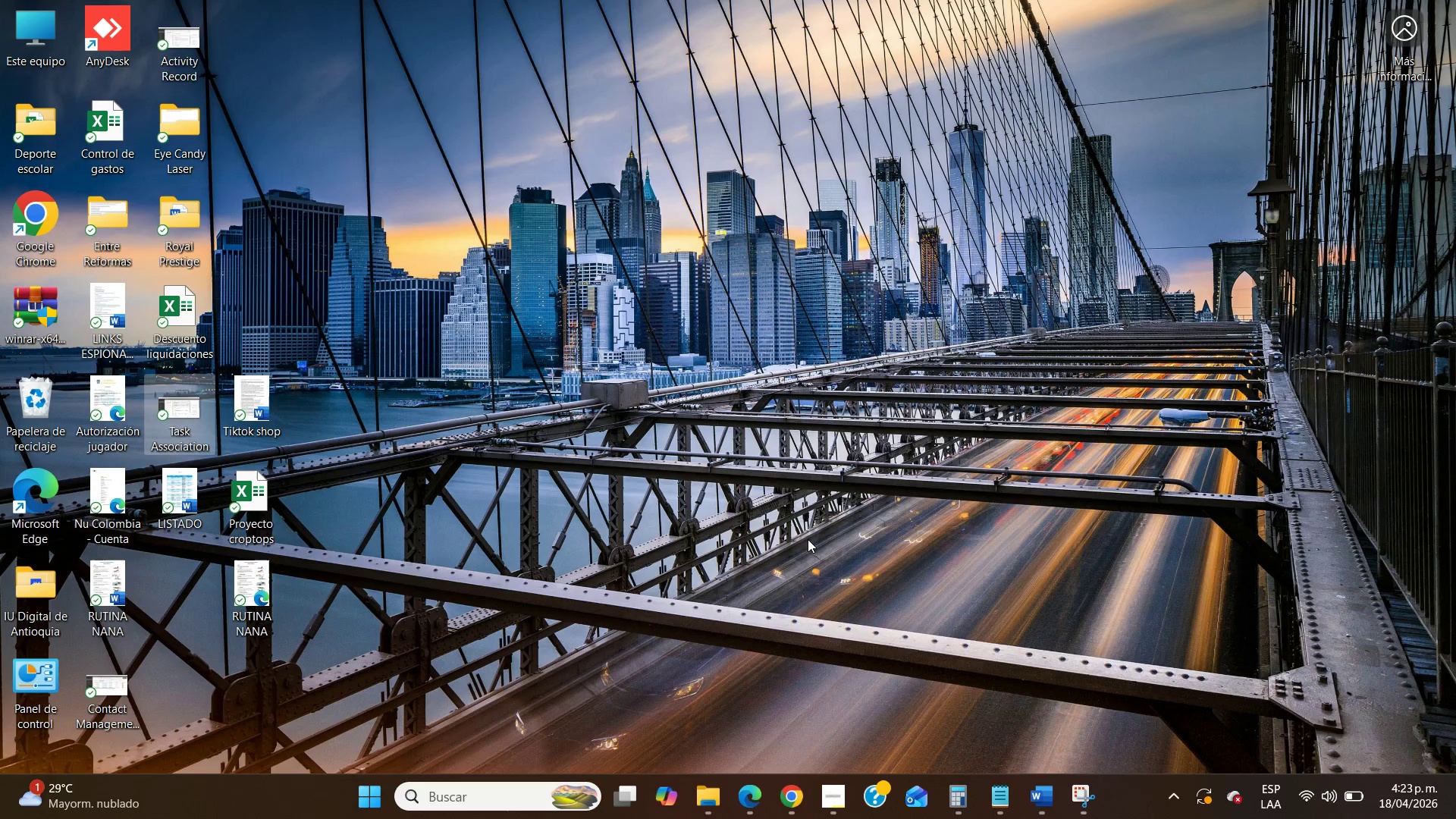 
left_click([808, 538])
 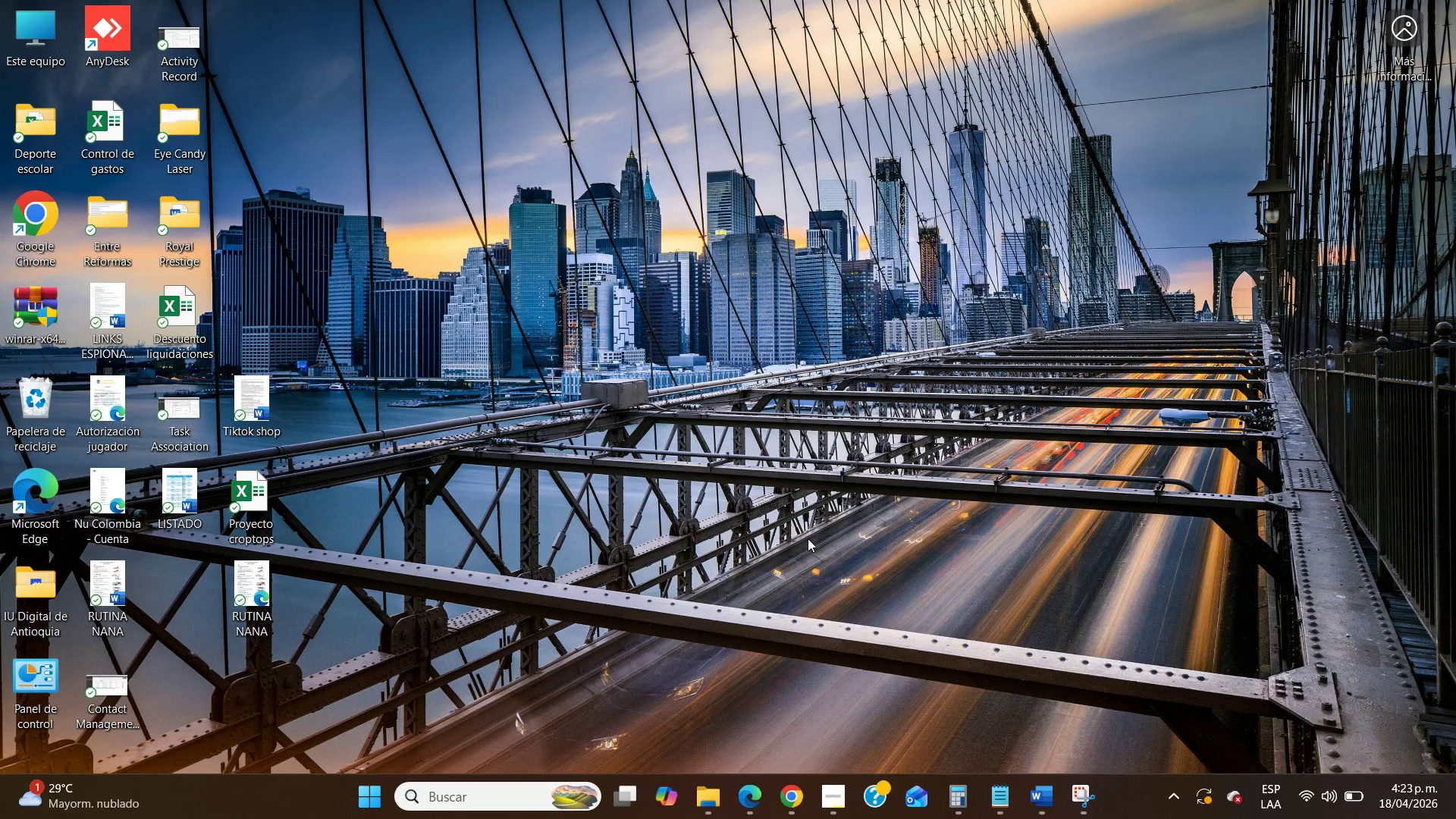 
key(Control+V)
 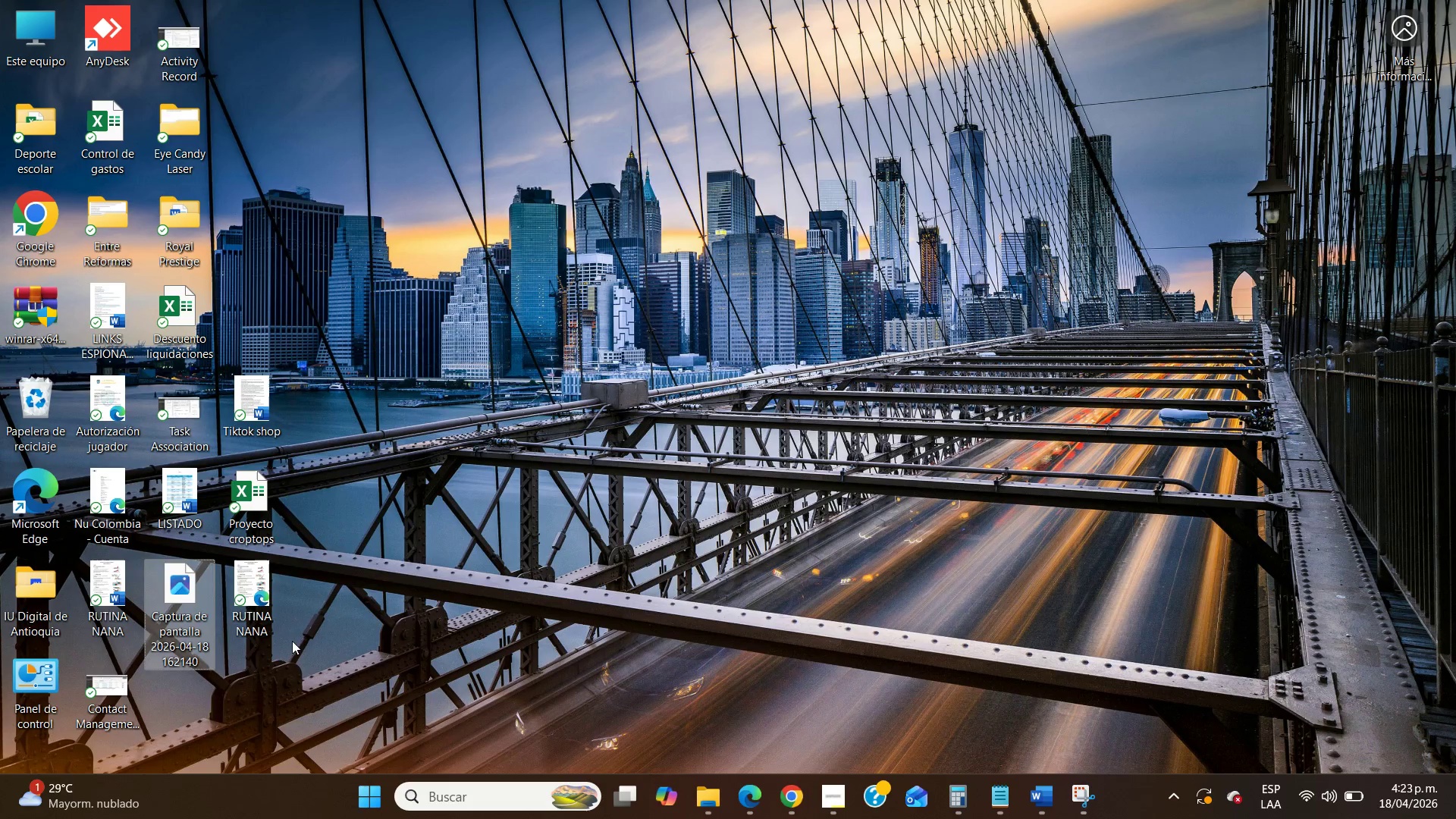 
right_click([161, 639])
 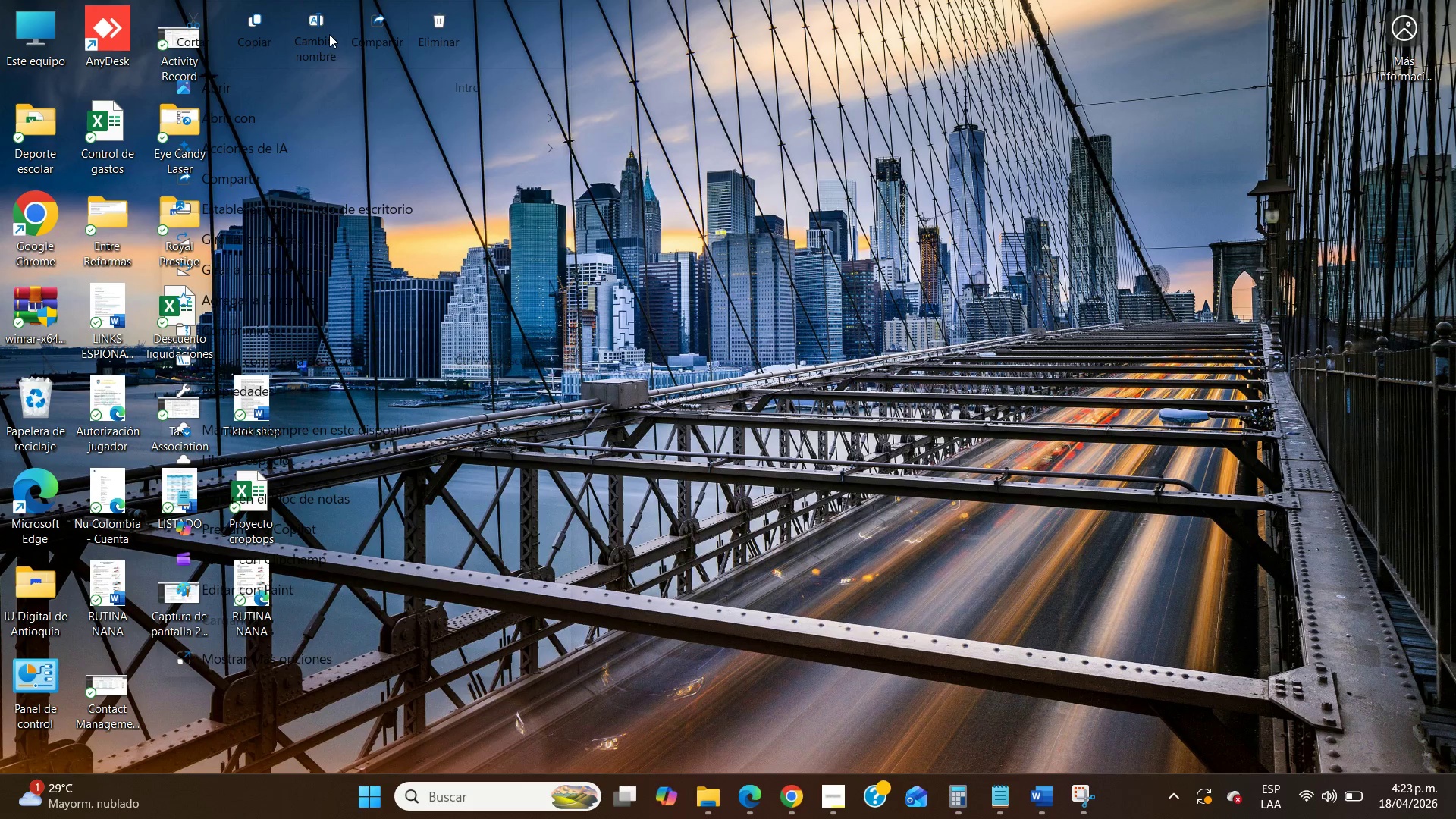 
left_click([328, 34])
 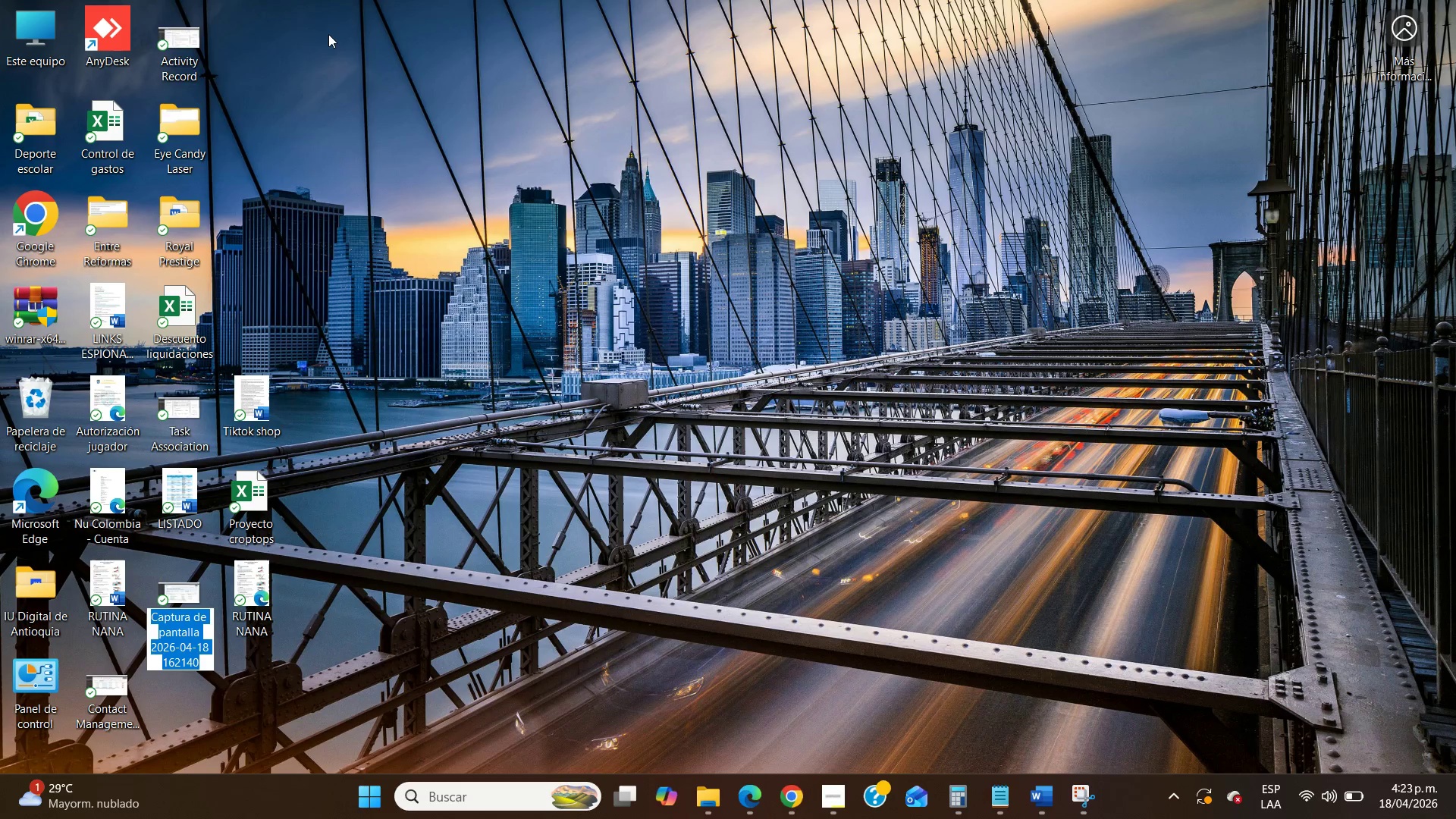 
type(Master Task Ds)
key(Backspace)
type(ashboard)
 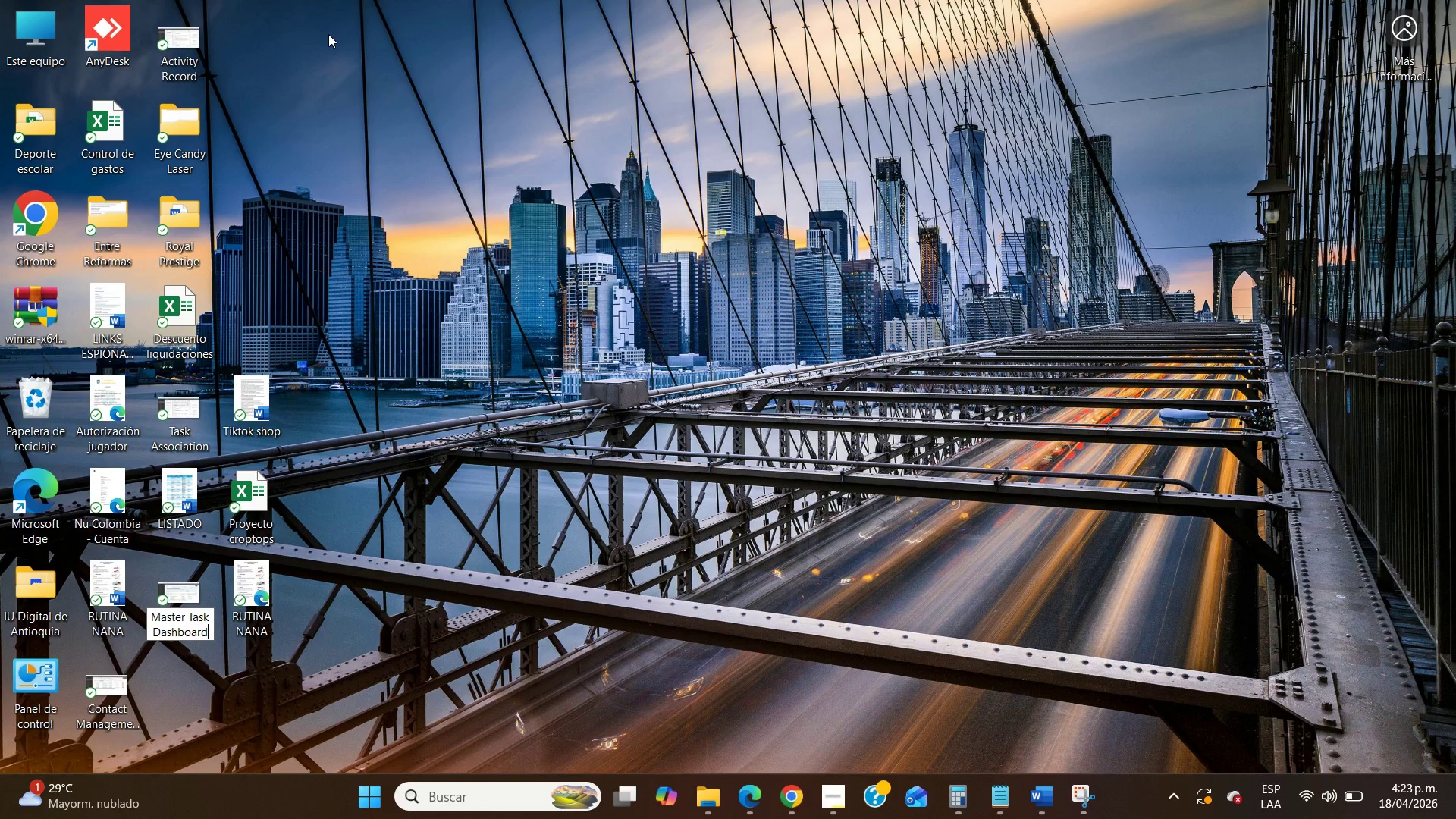 
left_click([328, 34])
 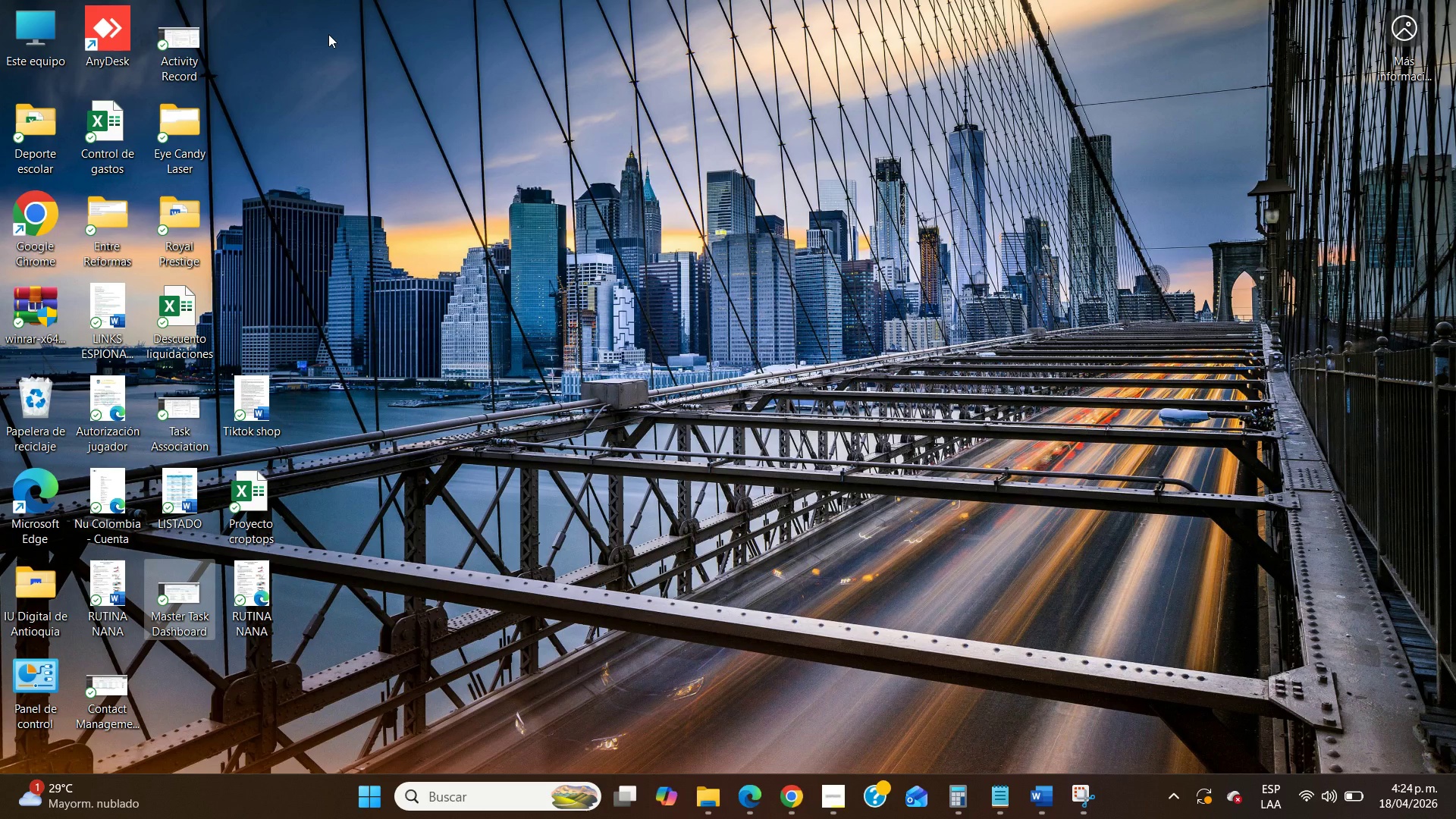 
wait(30.28)
 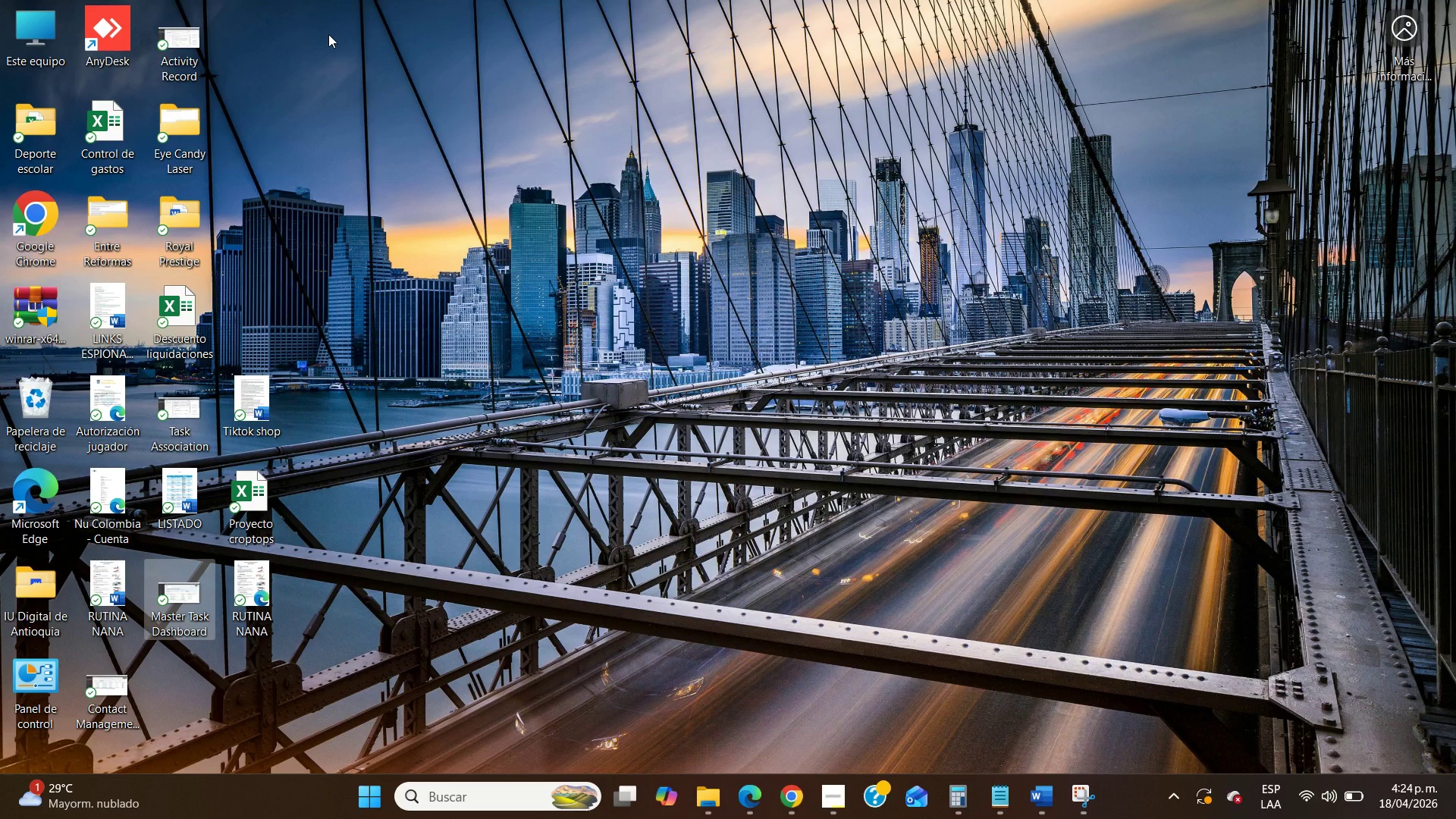 
left_click([804, 789])
 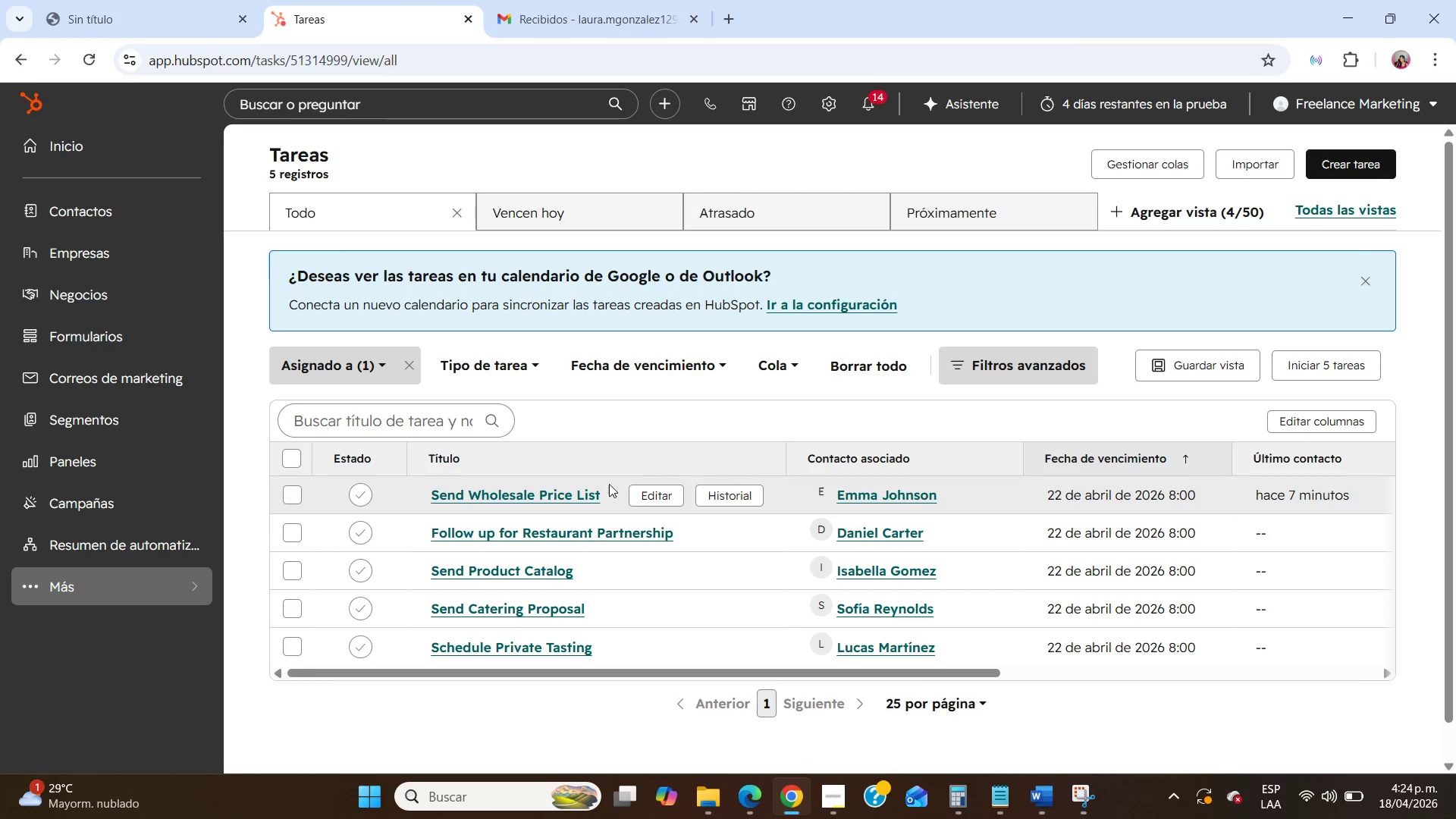 
left_click([649, 493])
 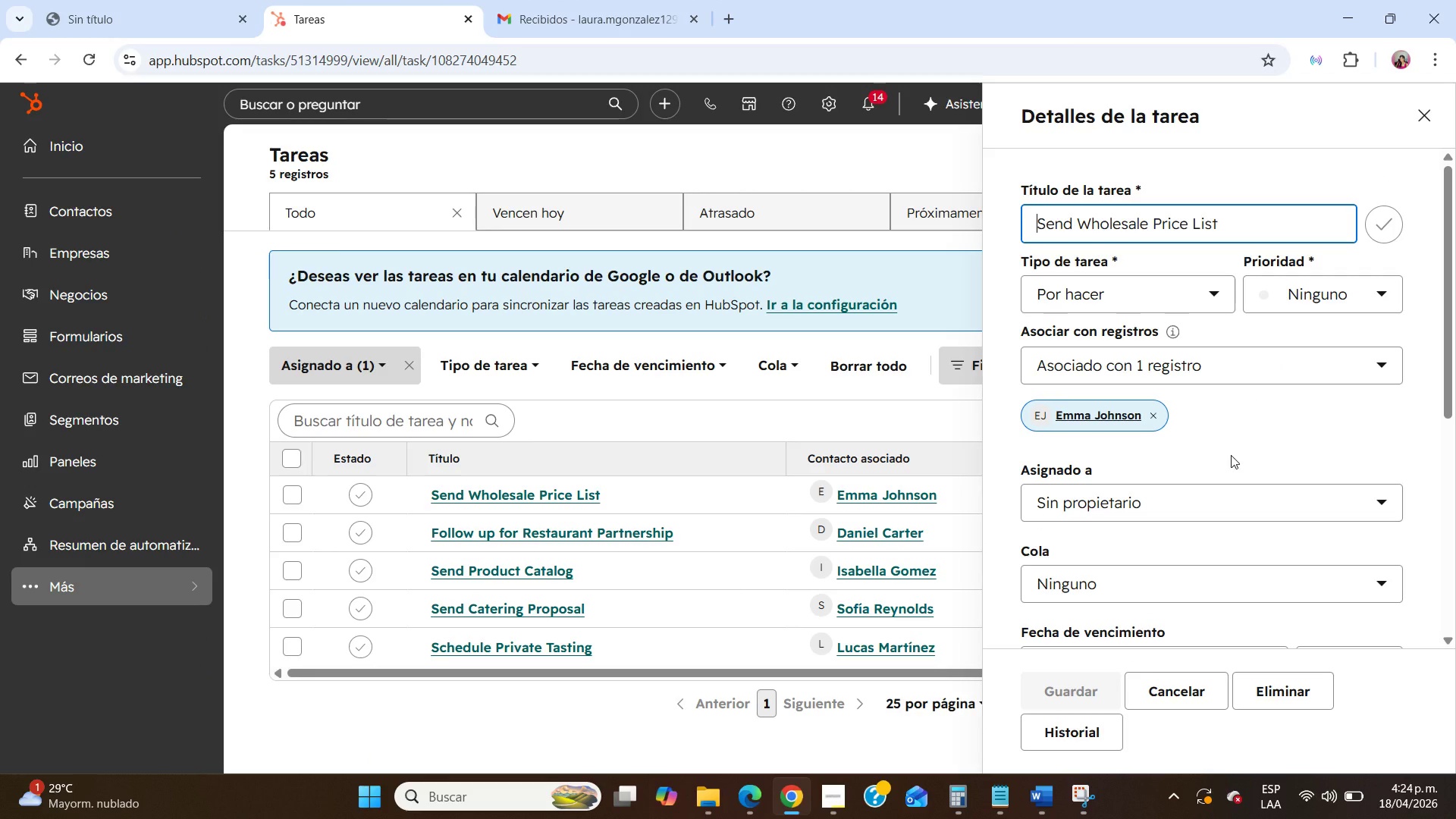 
scroll: coordinate [1231, 455], scroll_direction: down, amount: 1.0
 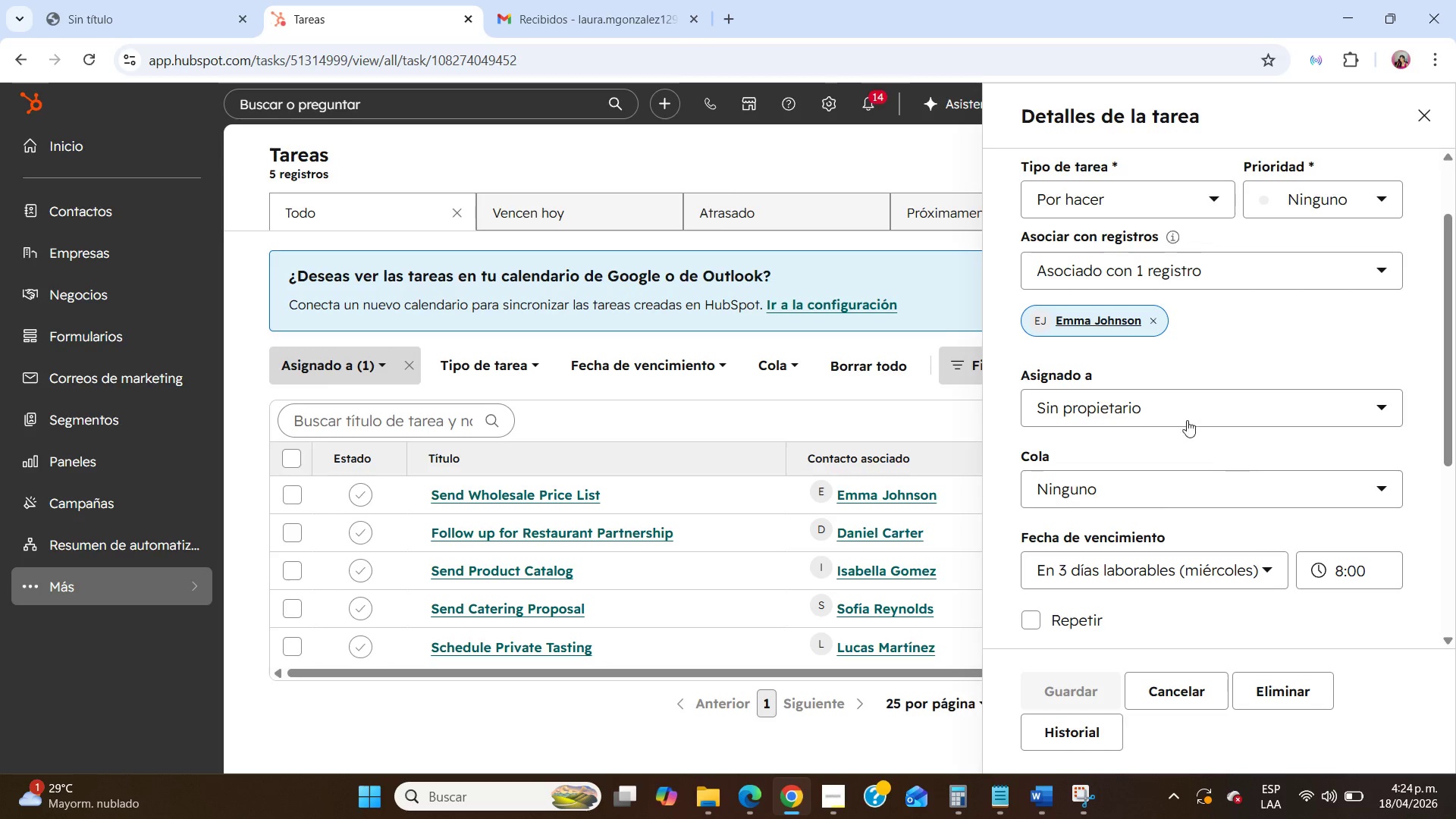 
left_click([1169, 406])
 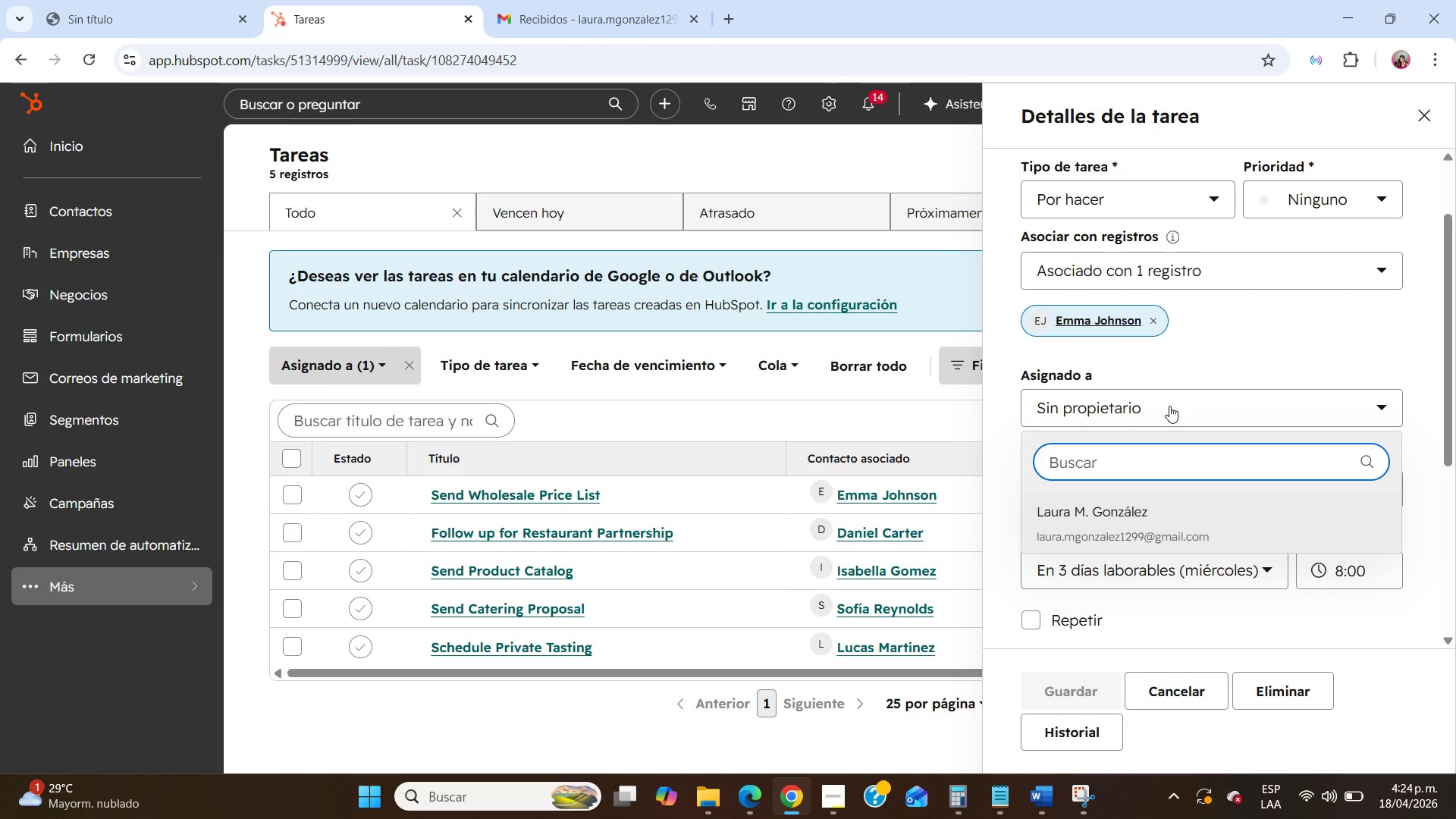 
left_click([1169, 406])
 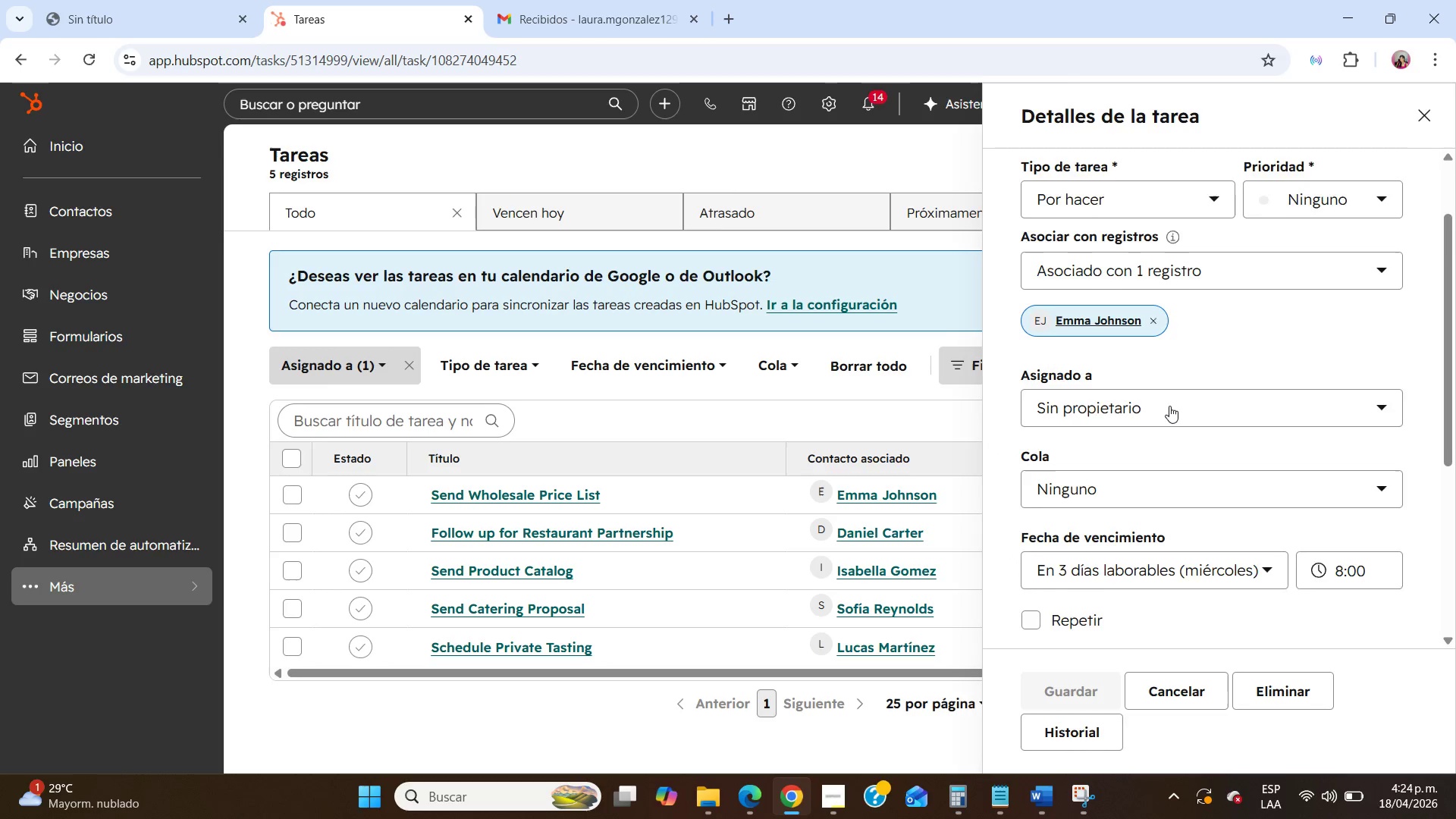 
scroll: coordinate [1169, 406], scroll_direction: down, amount: 2.0
 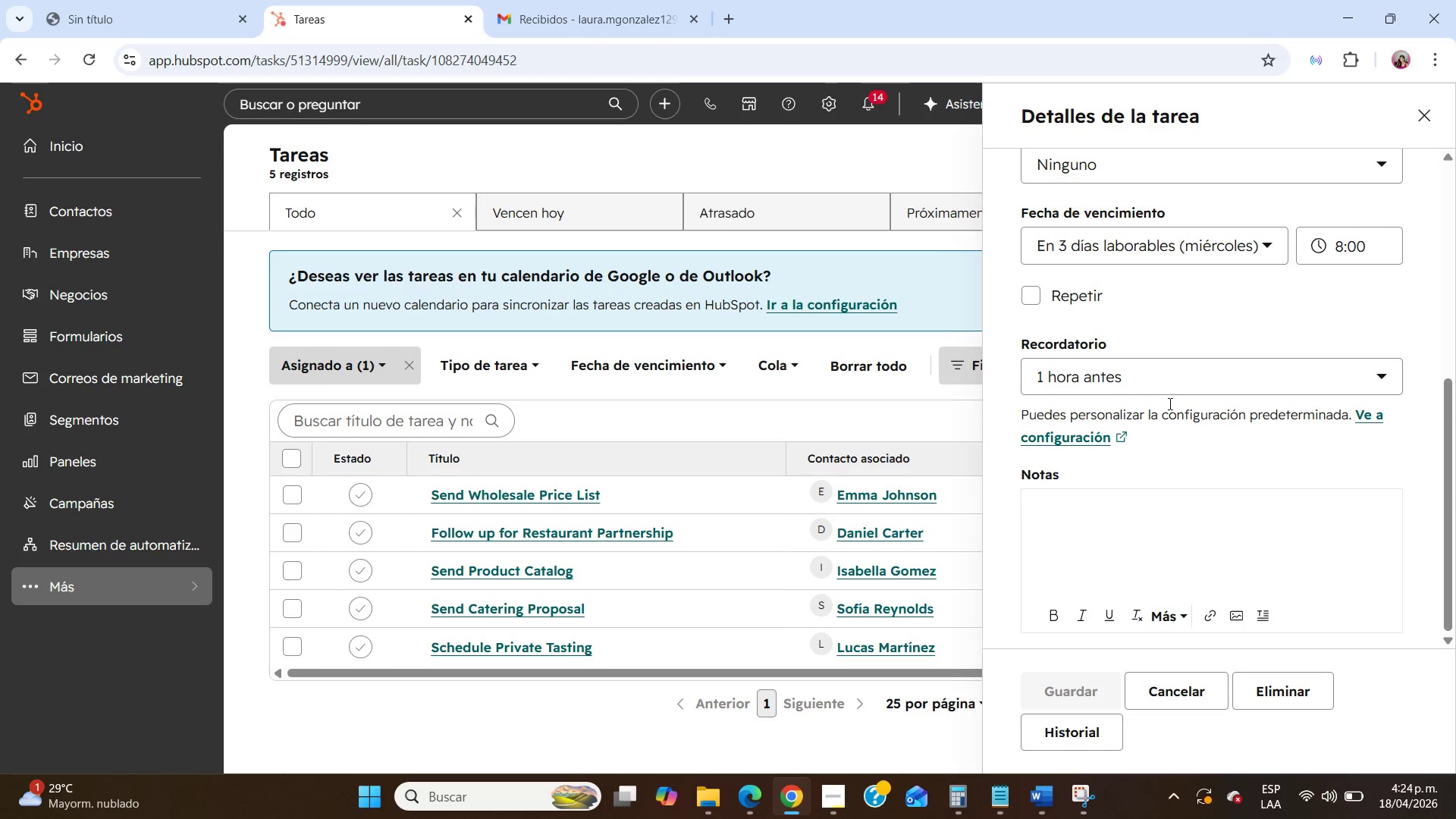 
left_click([1168, 393])
 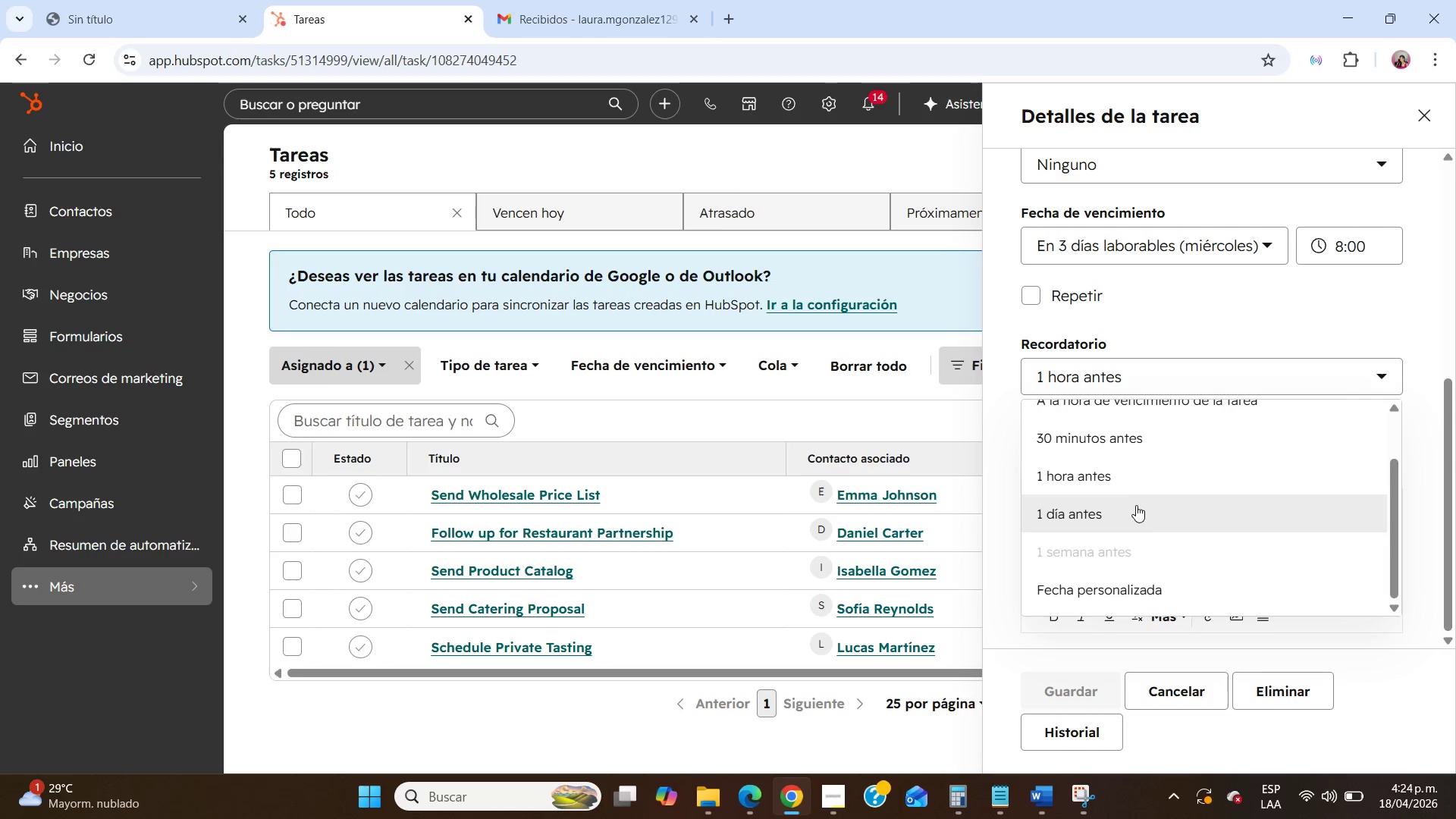 
left_click([1135, 510])
 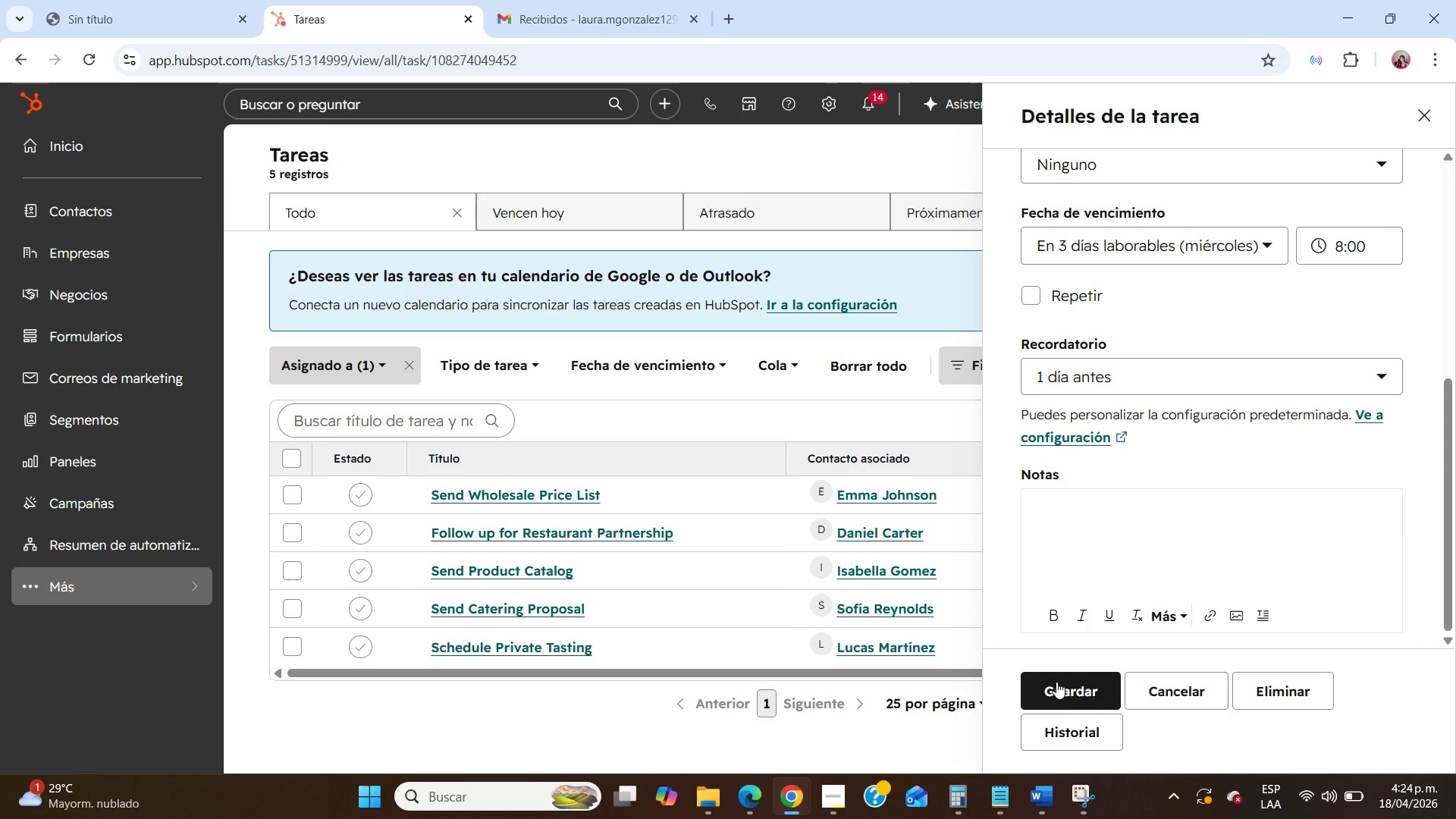 
left_click([1066, 696])
 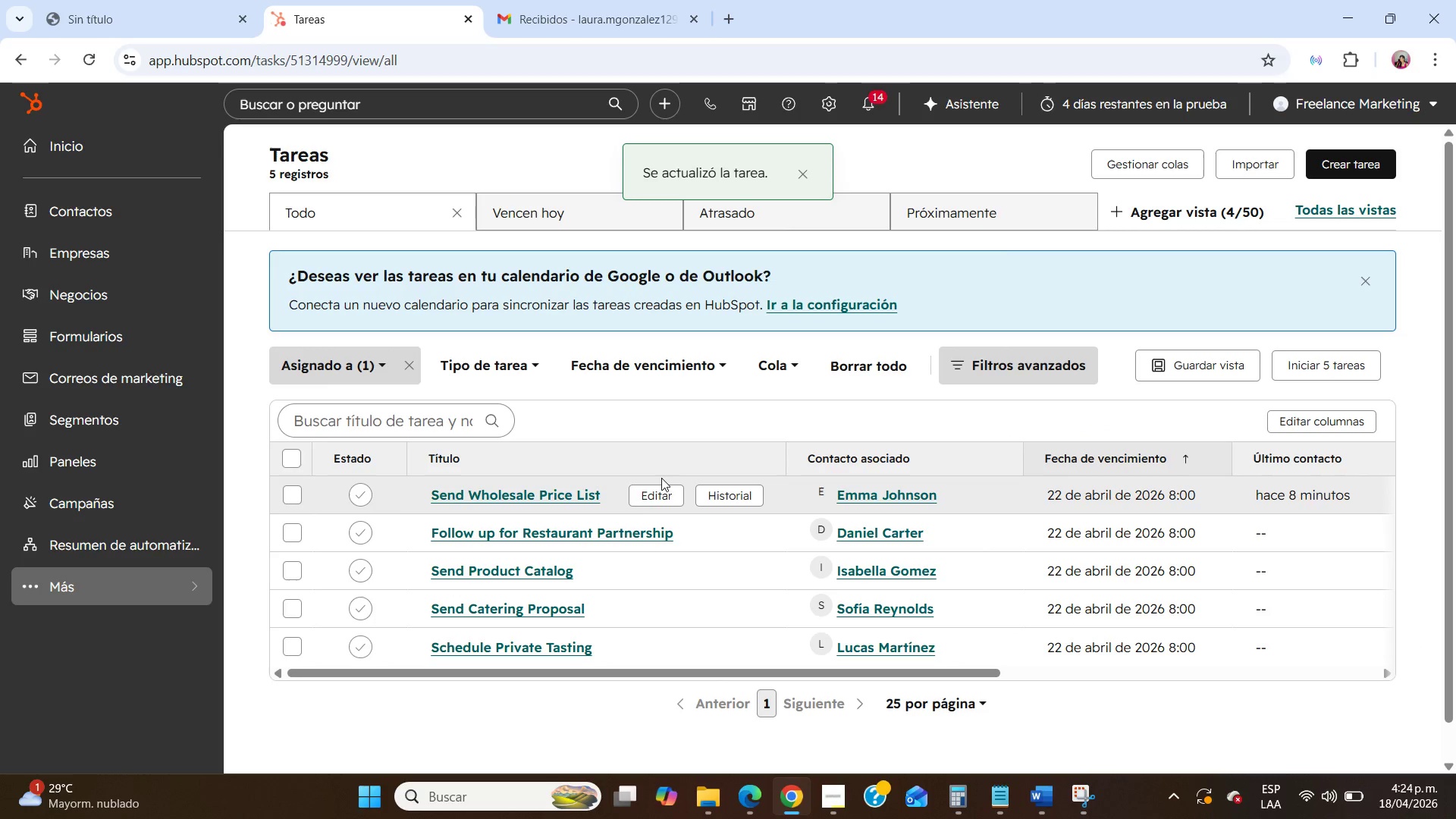 
left_click([662, 533])
 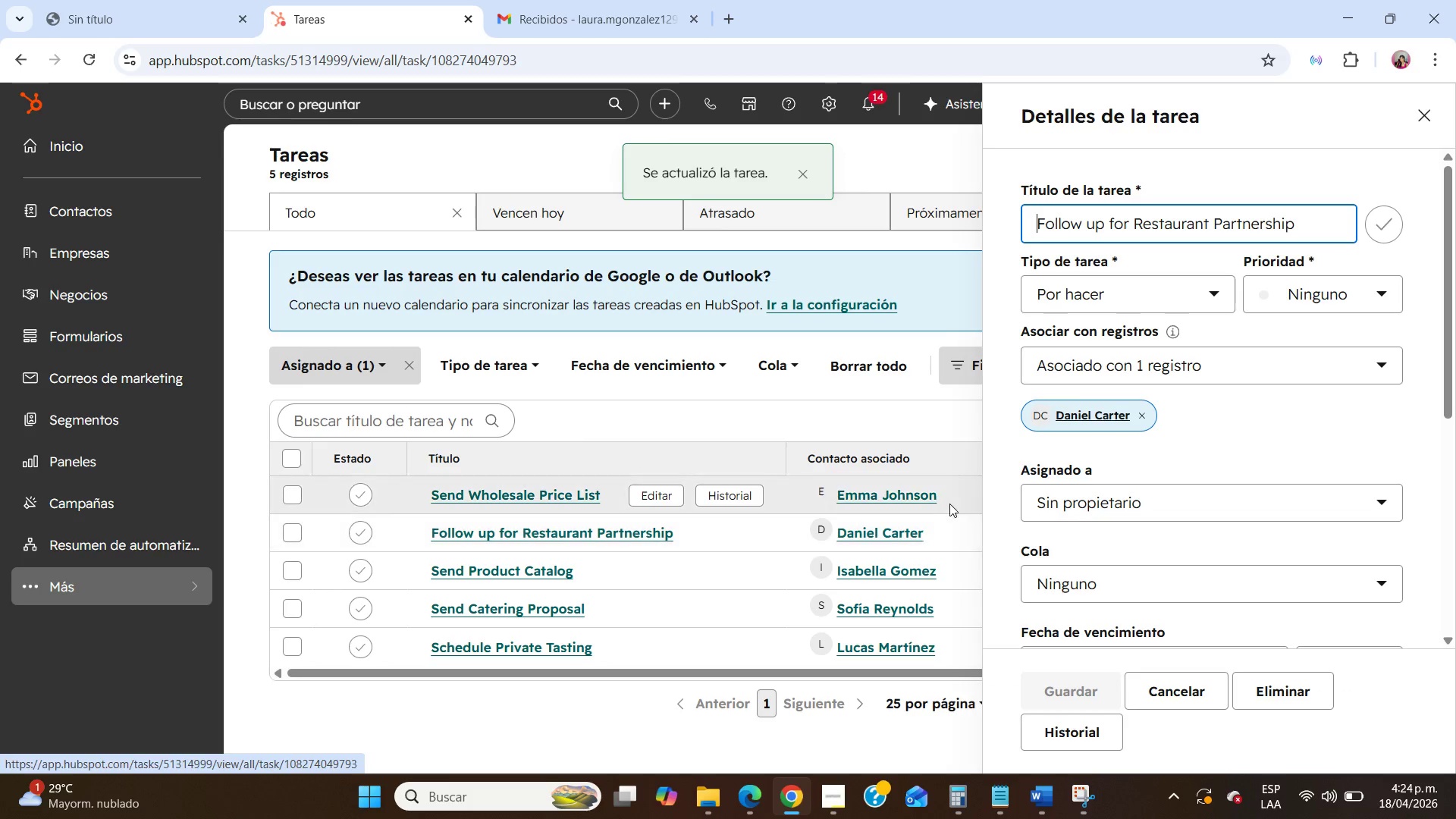 
scroll: coordinate [1100, 520], scroll_direction: down, amount: 4.0
 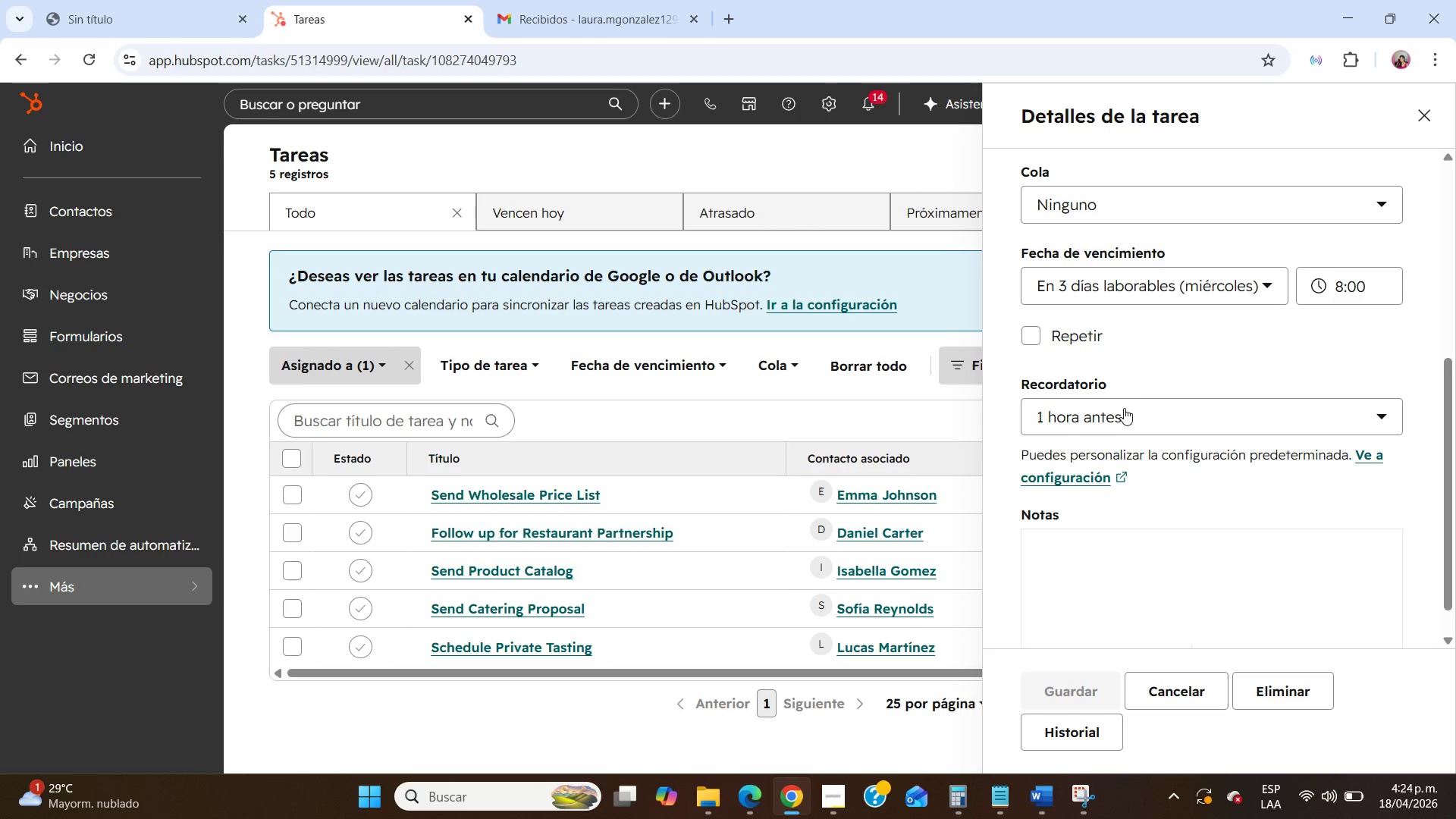 
left_click([1124, 406])
 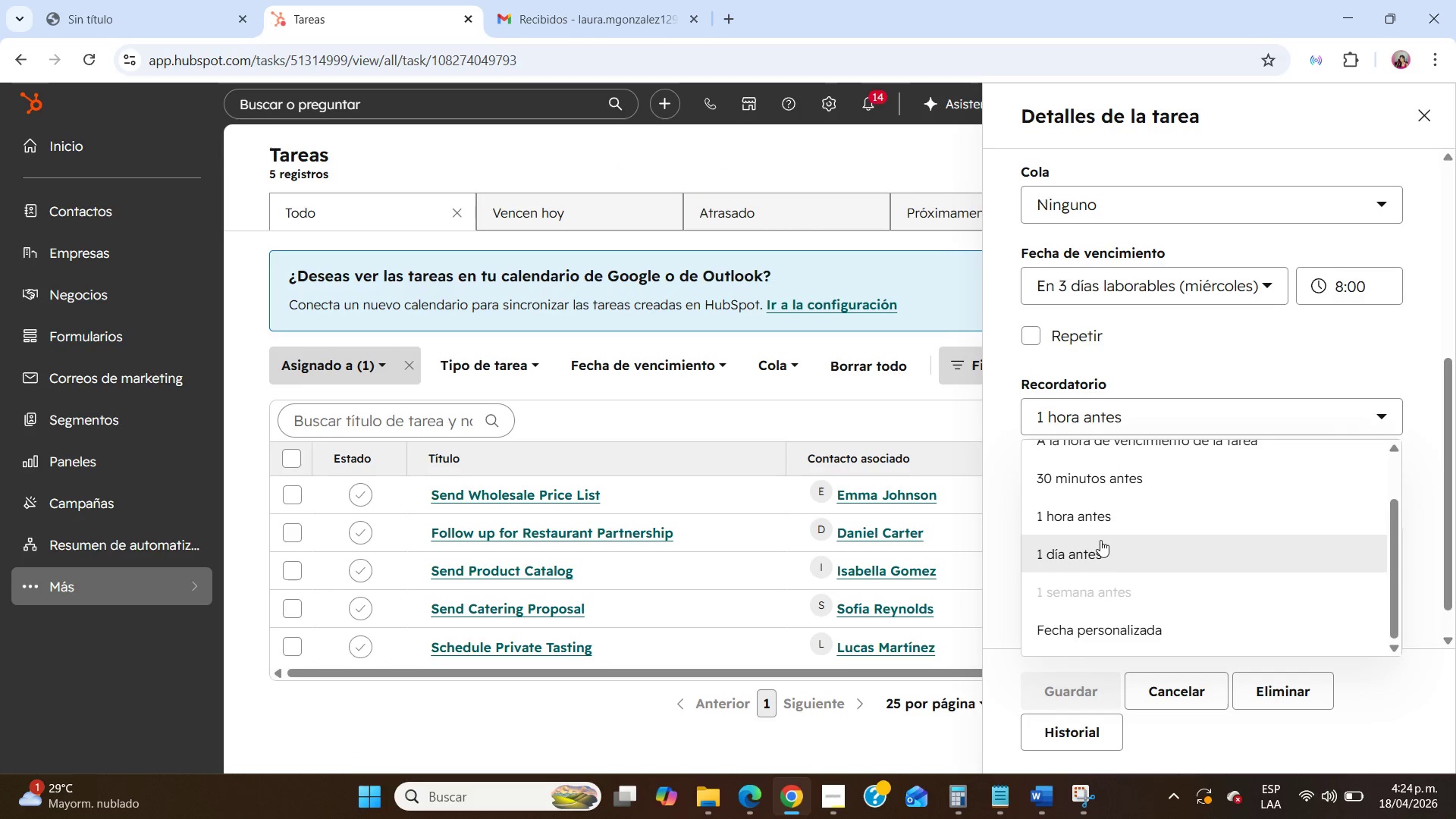 
left_click([1100, 551])
 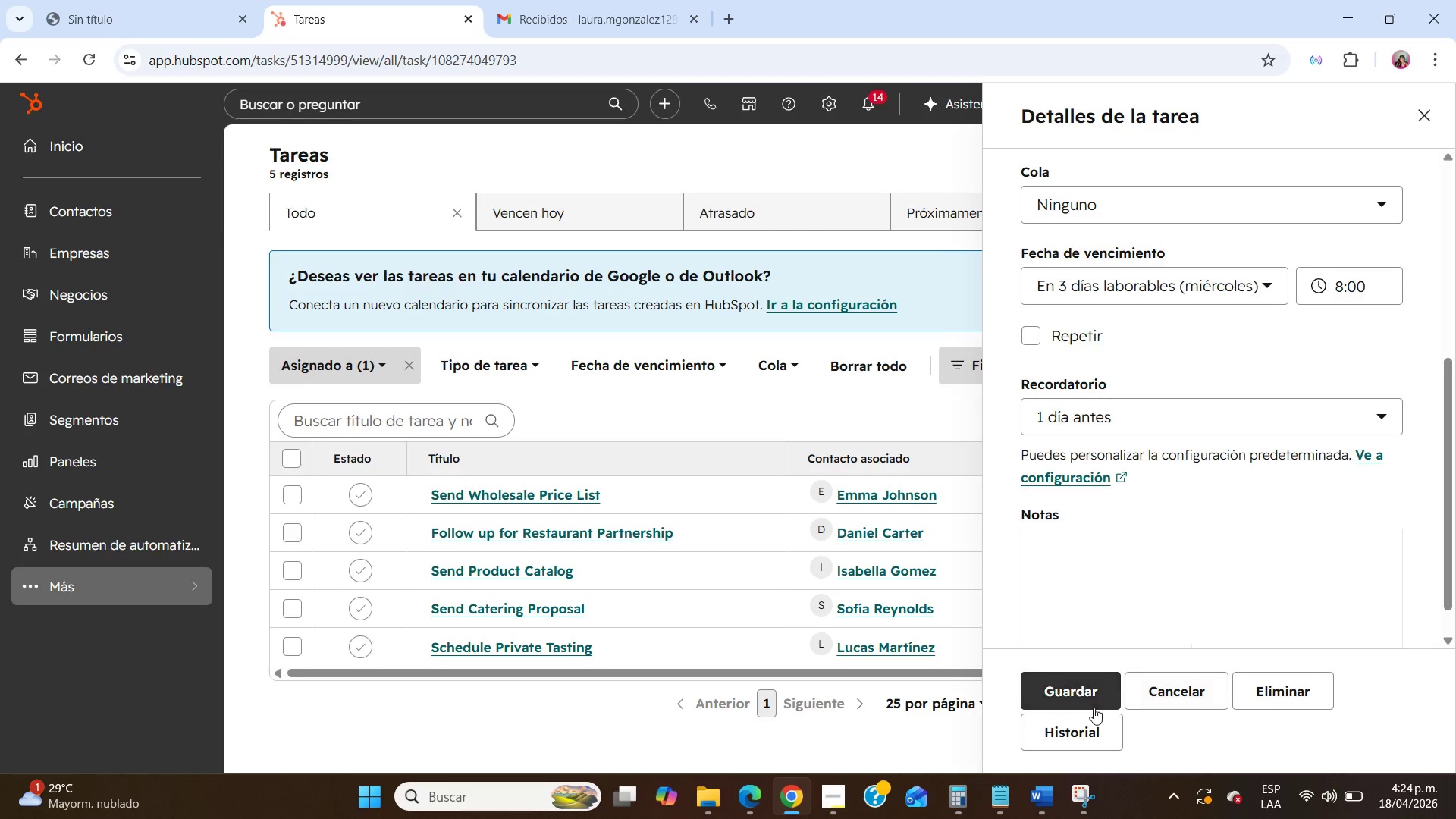 
left_click([1078, 691])
 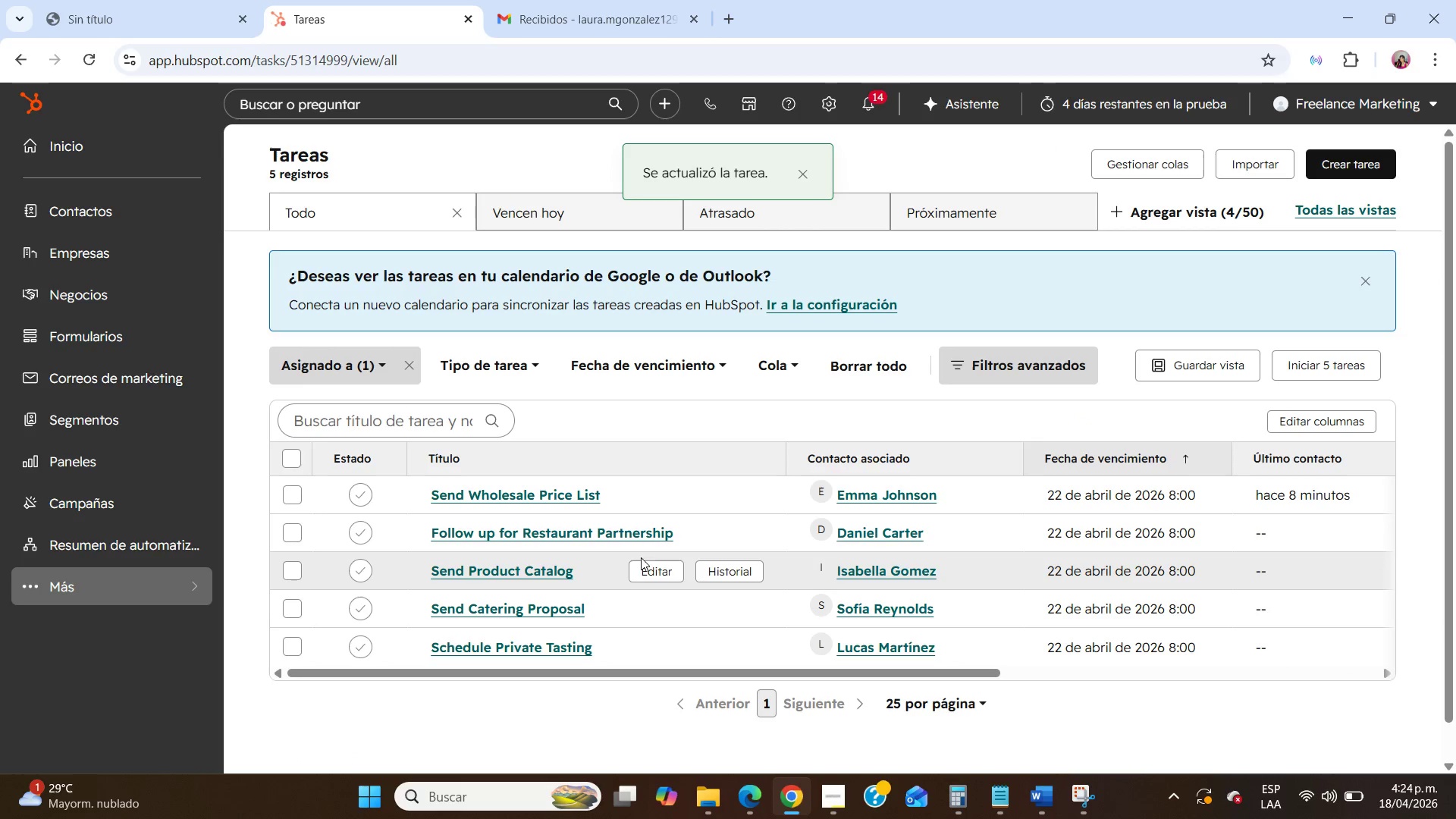 
left_click([648, 568])
 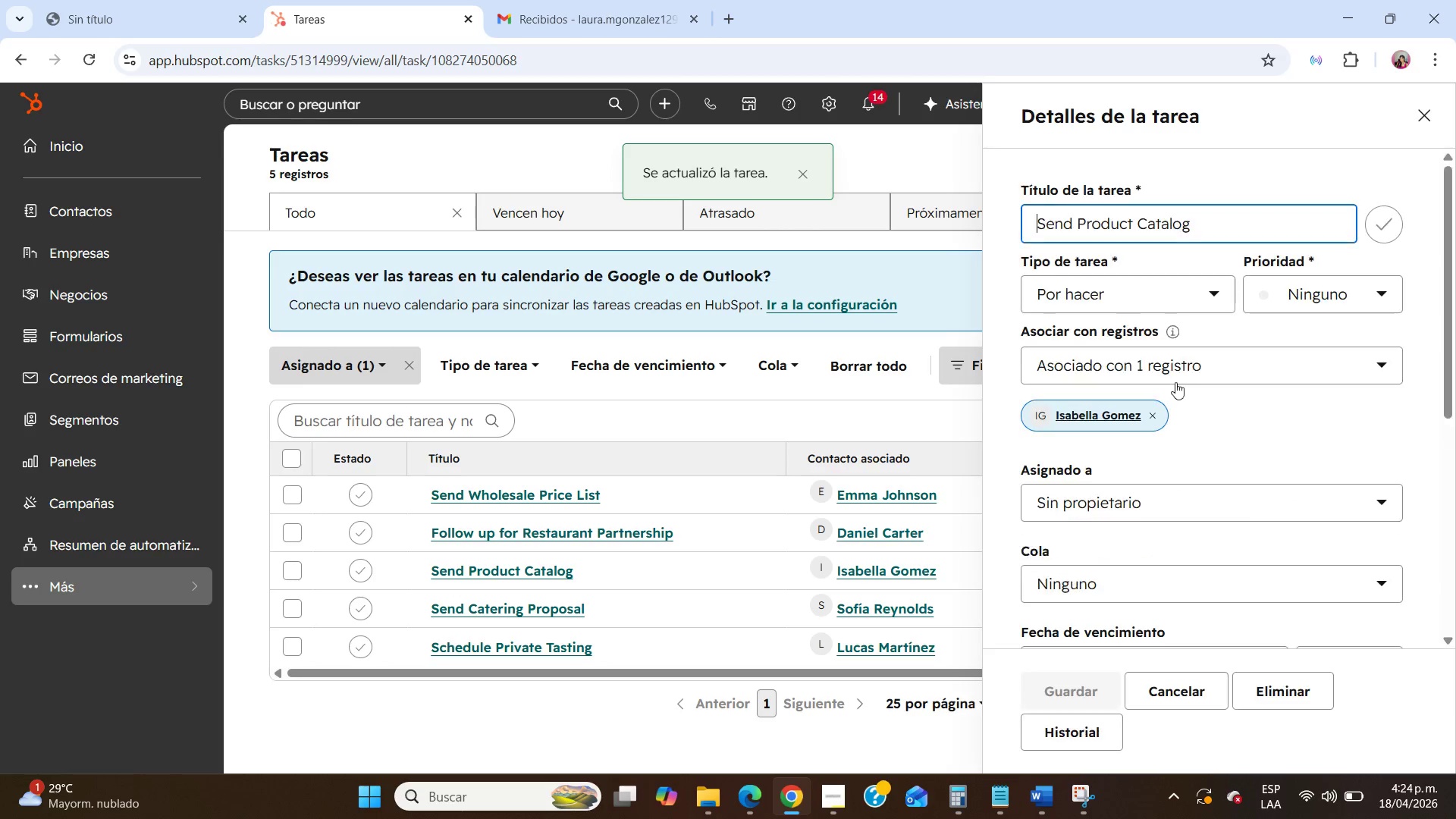 
scroll: coordinate [1152, 400], scroll_direction: down, amount: 4.0
 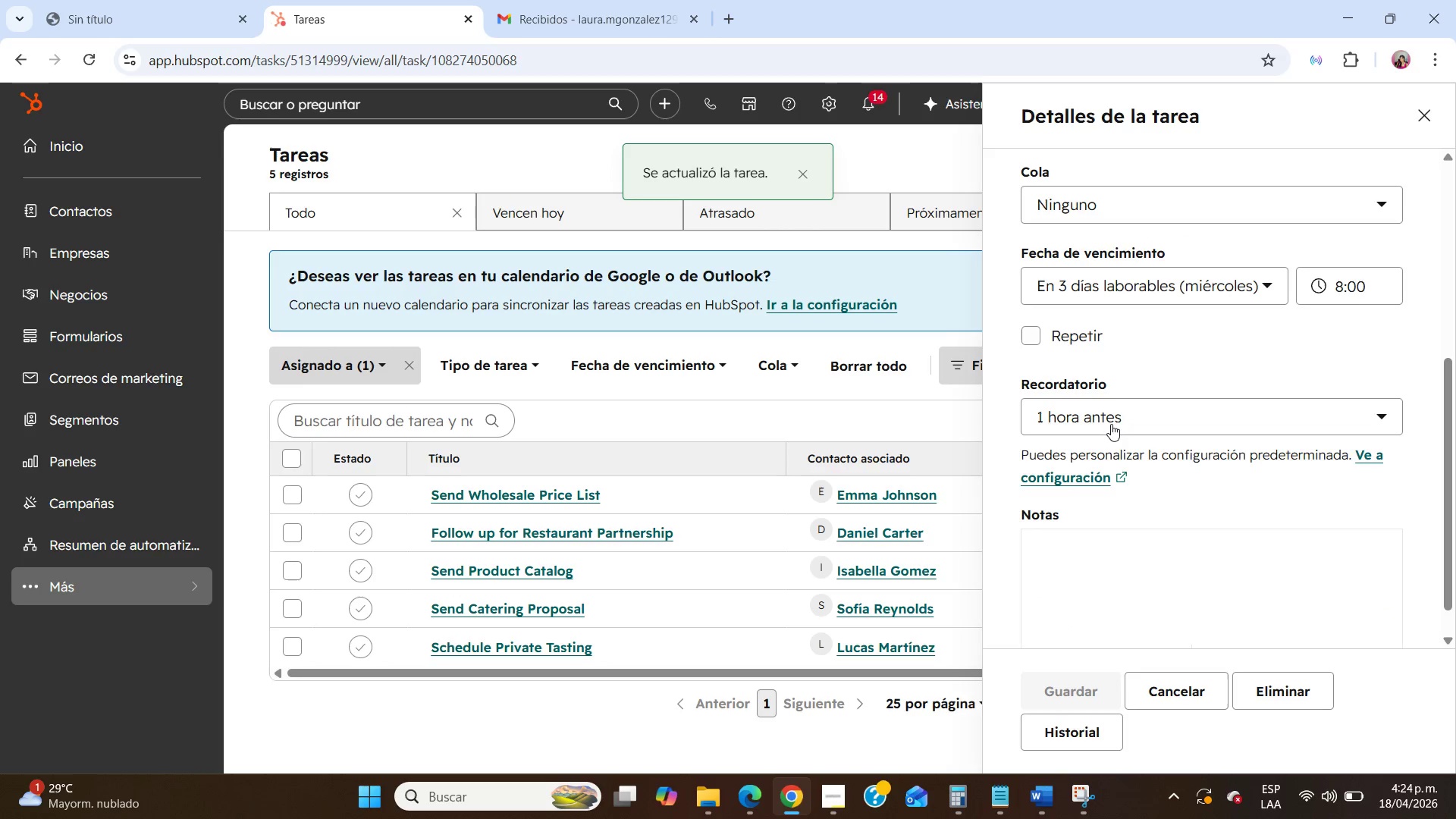 
left_click([1111, 423])
 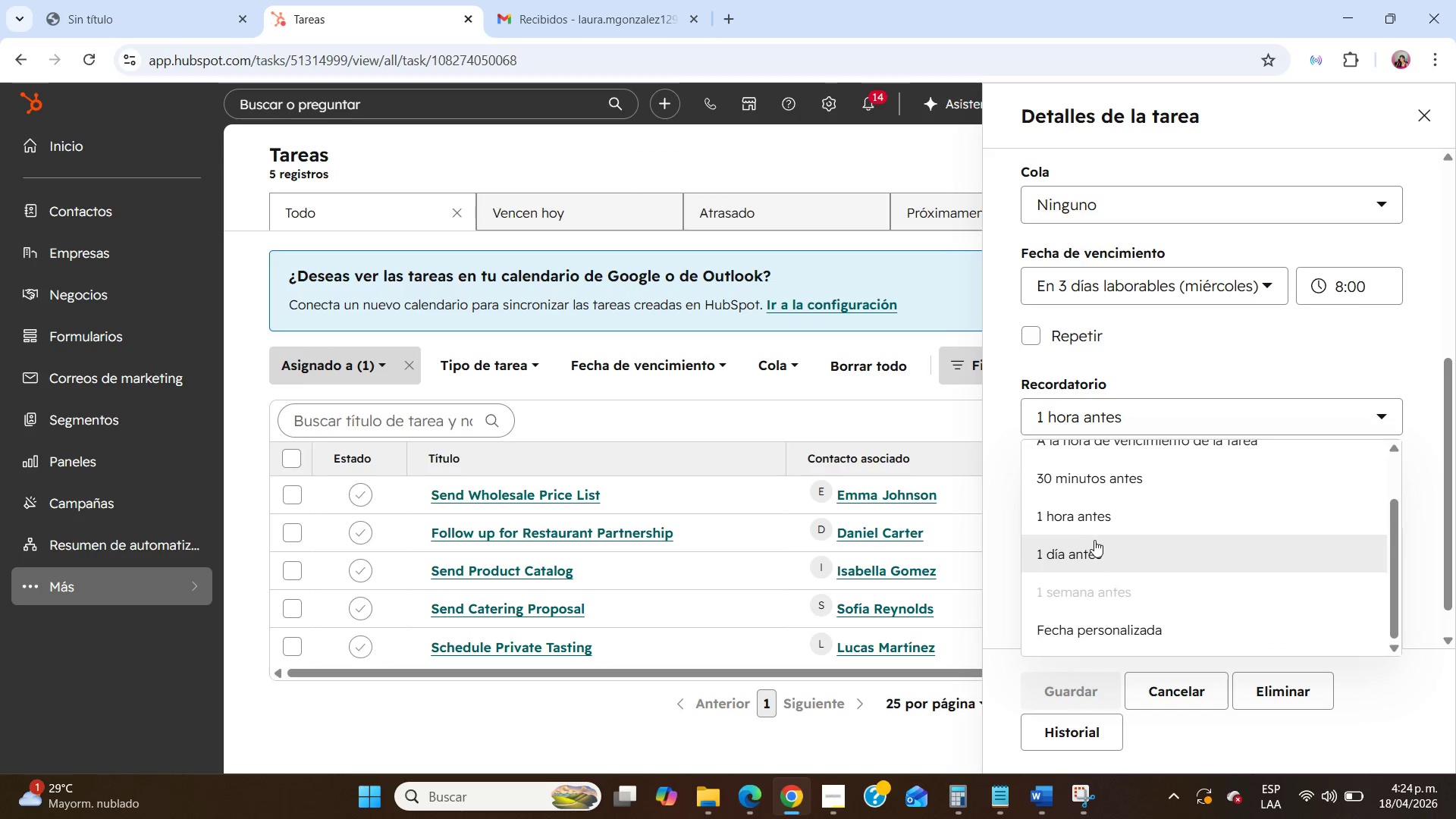 
left_click([1094, 551])
 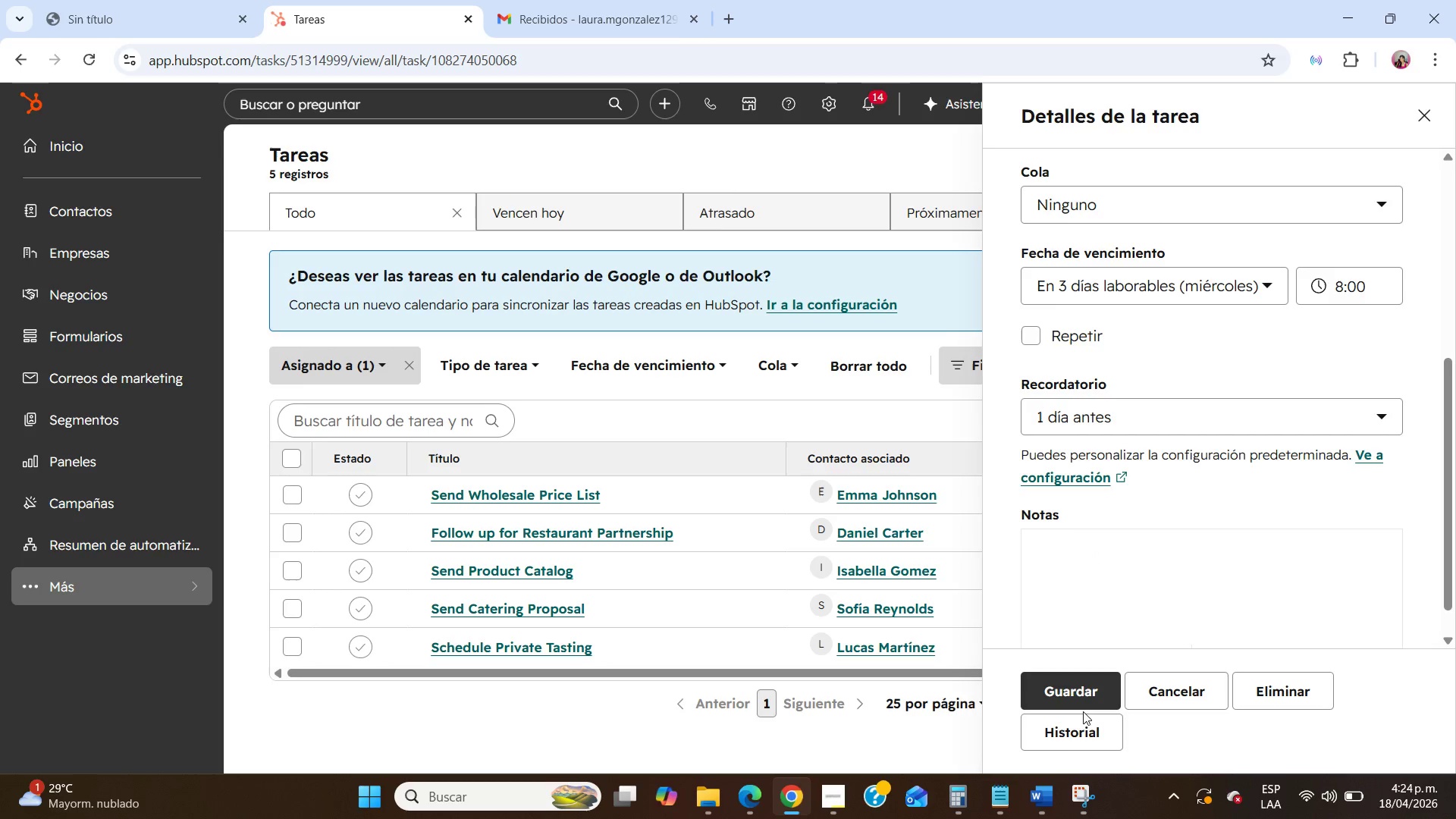 
left_click([1070, 689])
 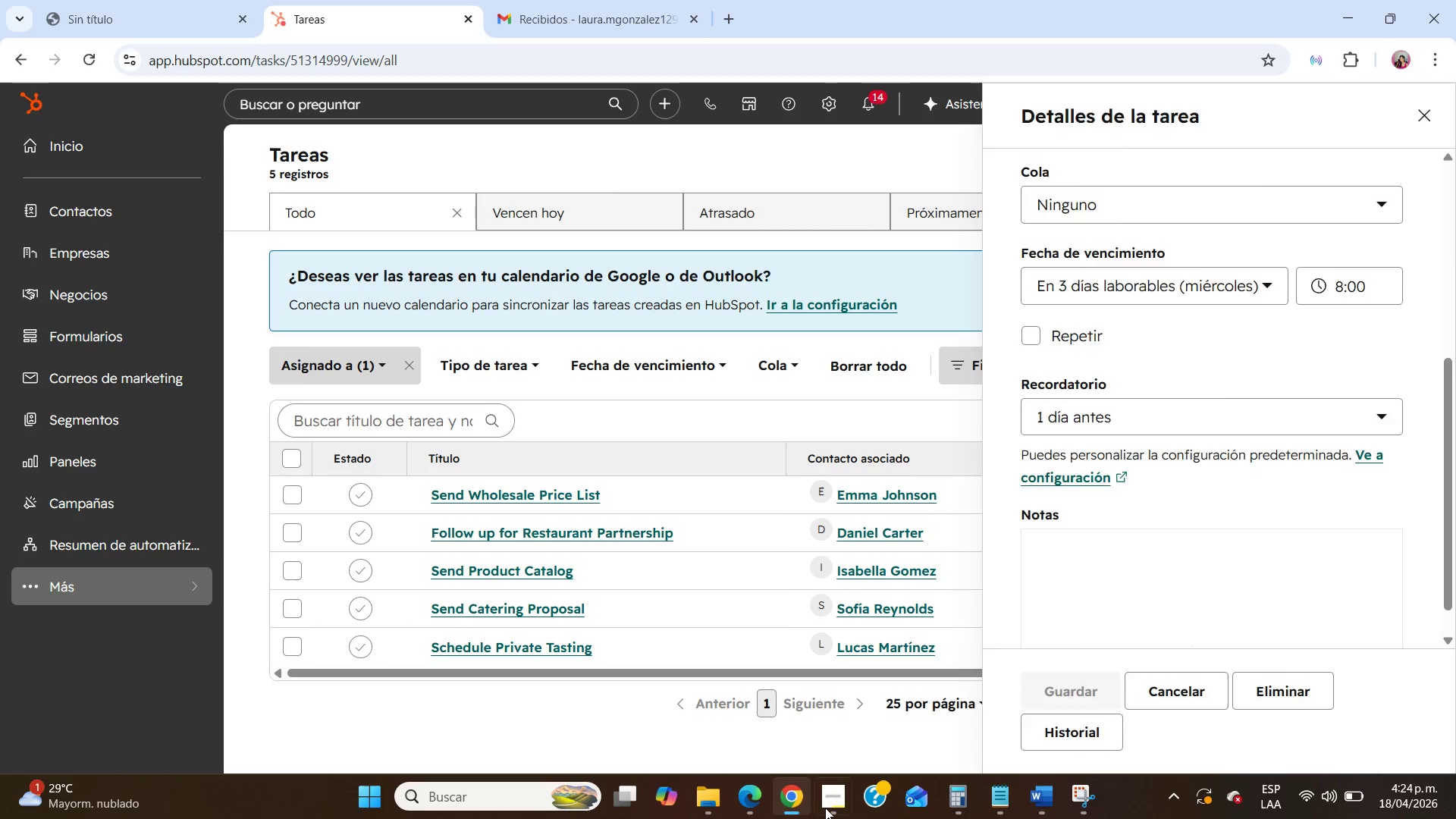 
left_click([827, 808])